 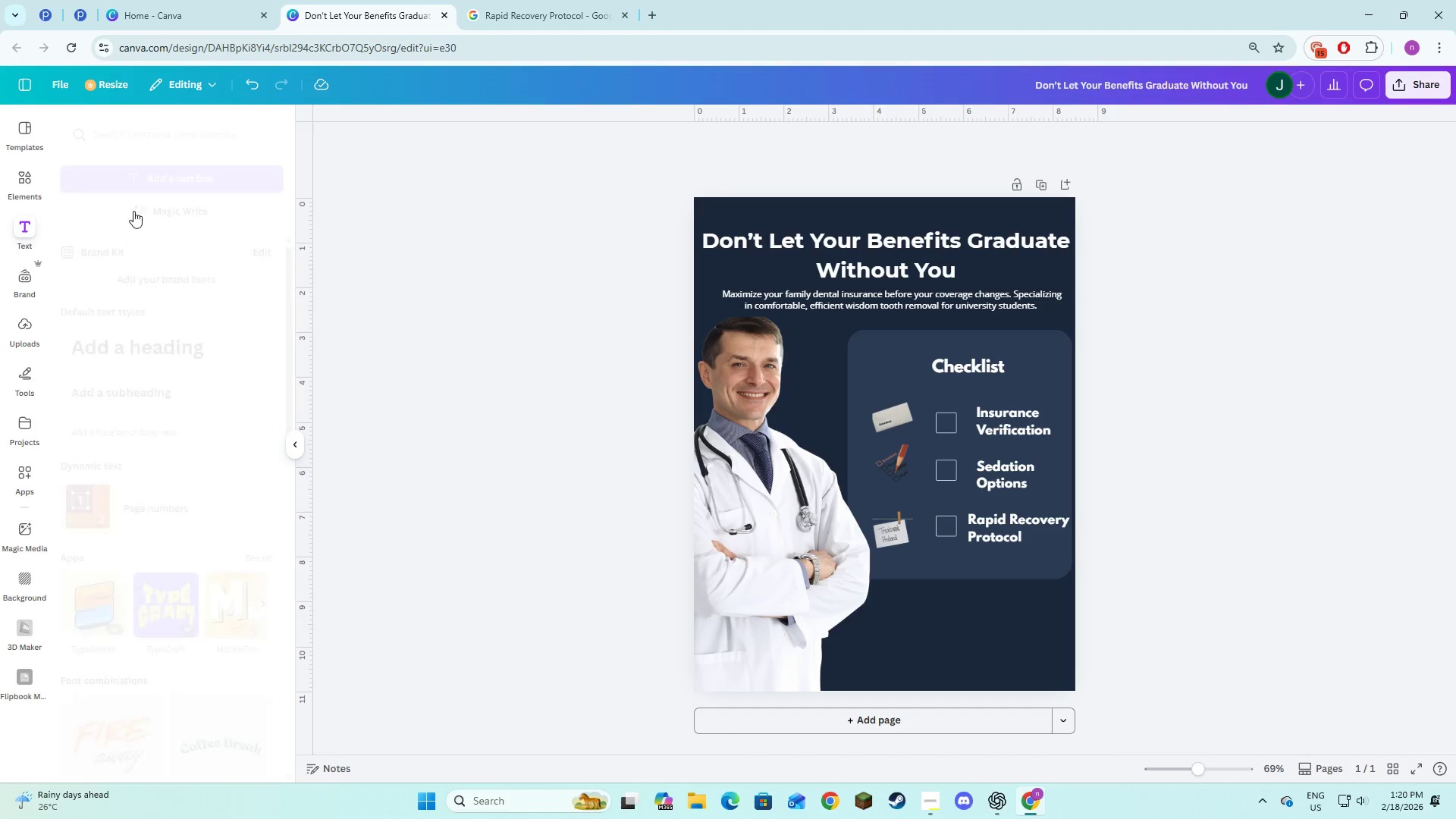 
left_click([141, 177])
 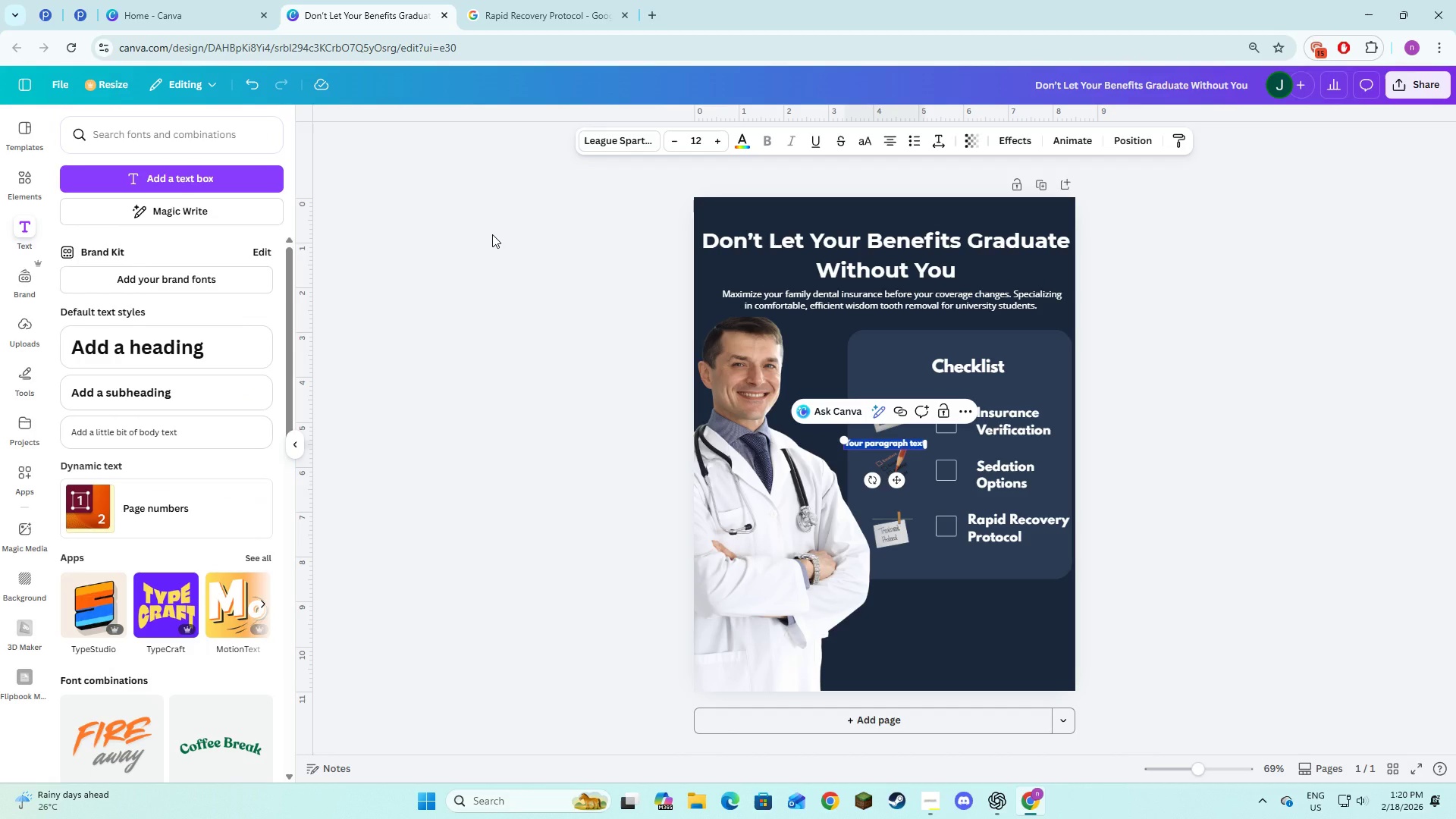 
type(Schedule )
 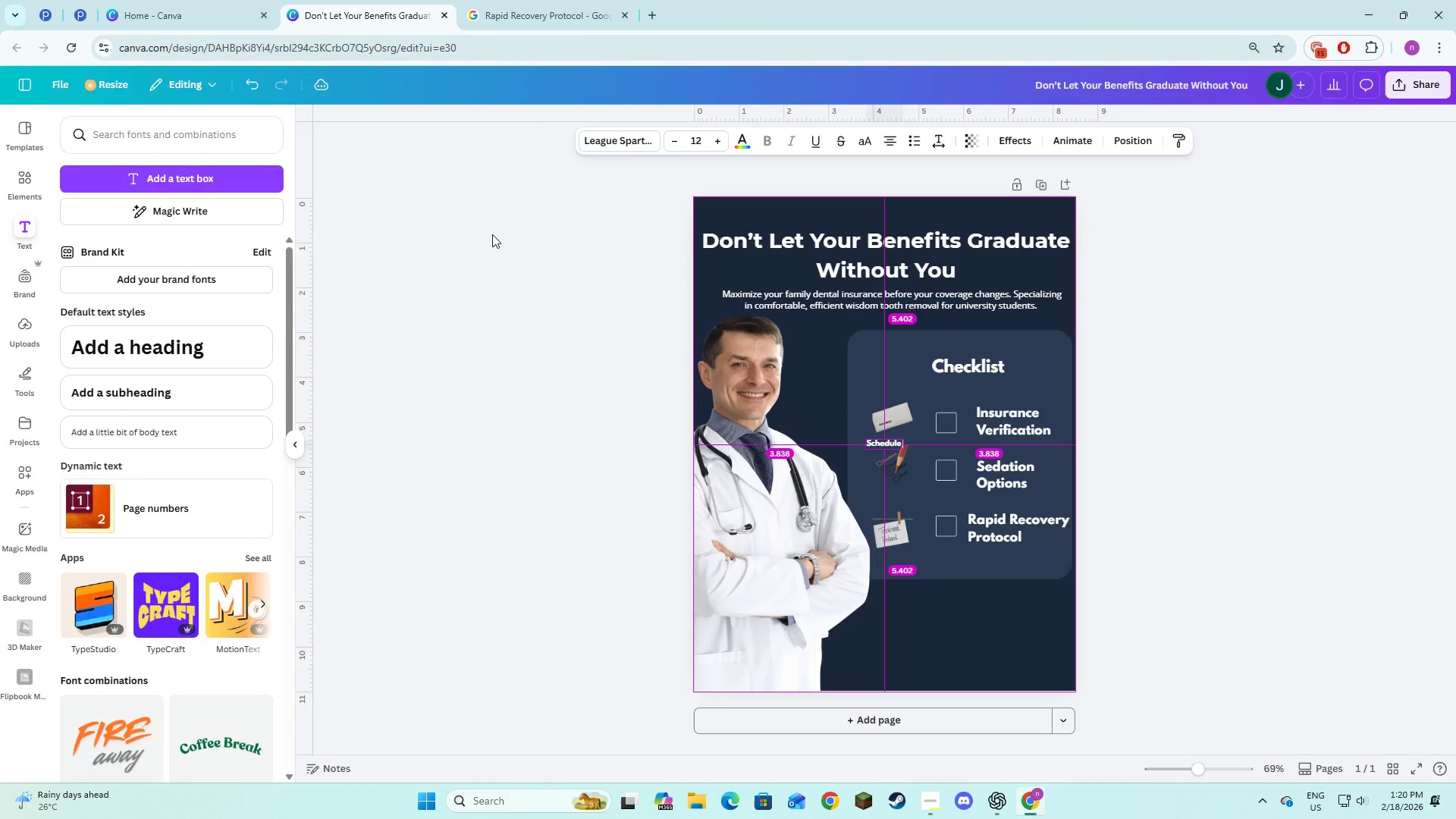 
key(Alt+AltLeft)
 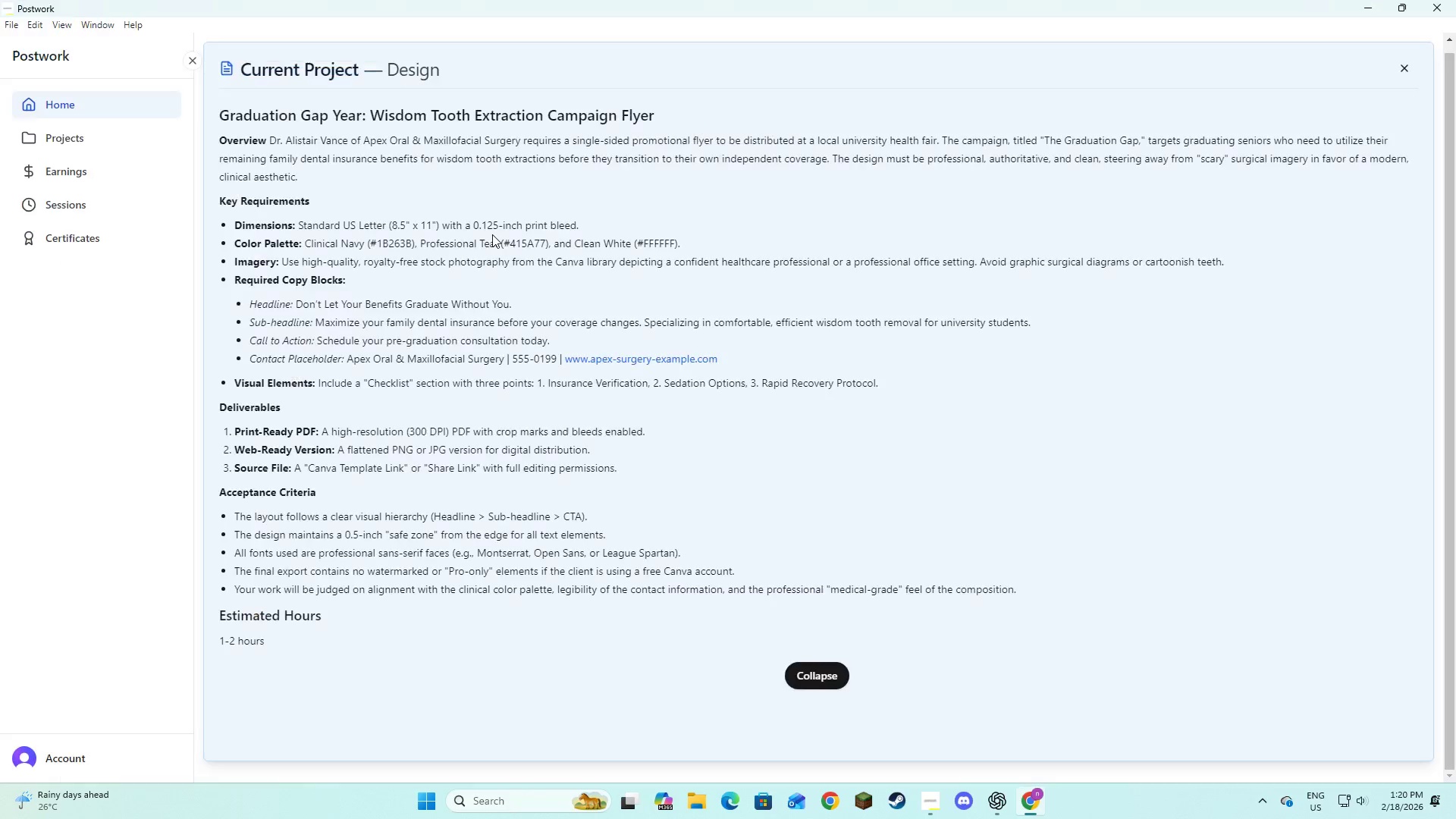 
key(Alt+Tab)